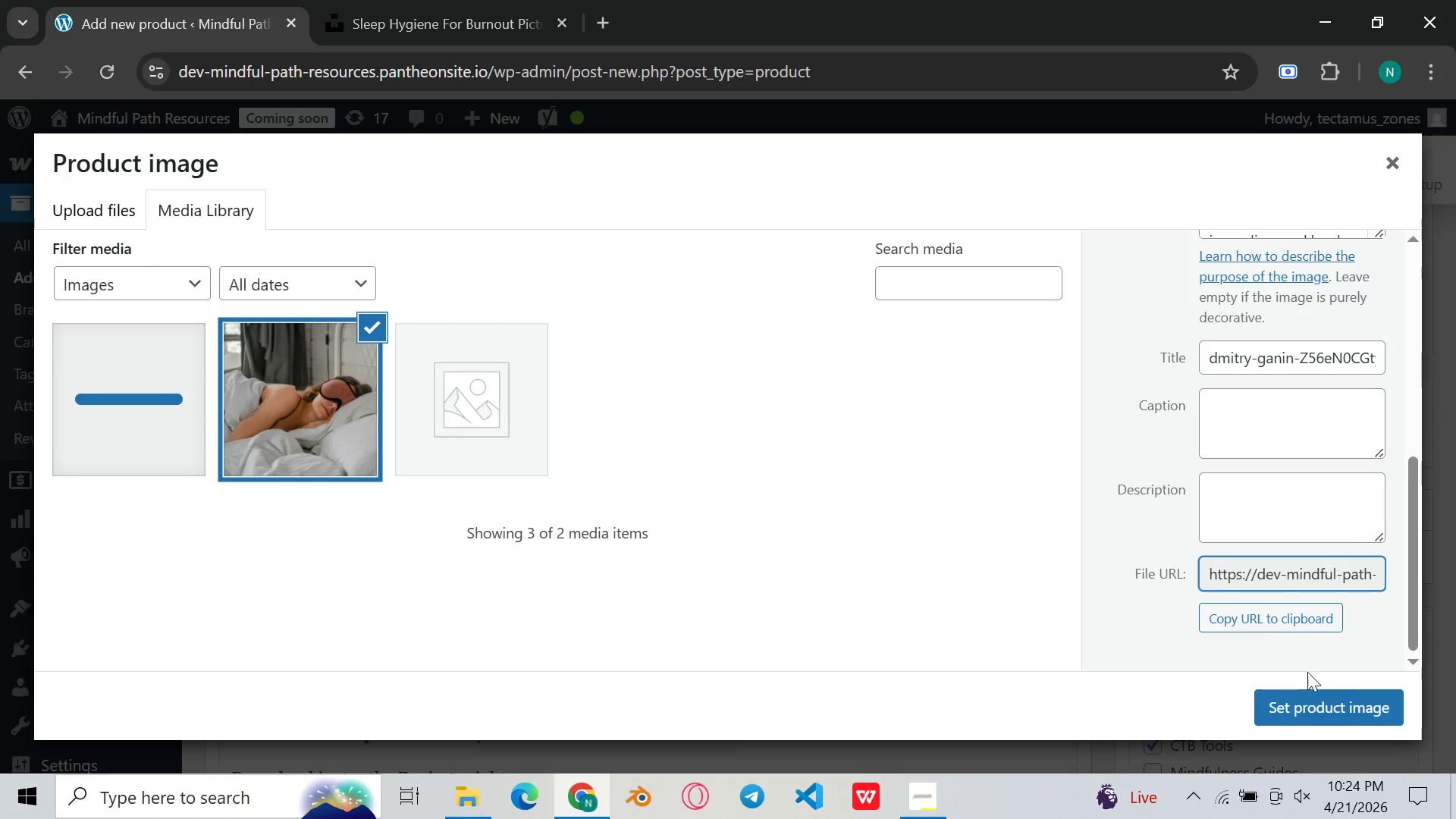 
left_click([1333, 720])
 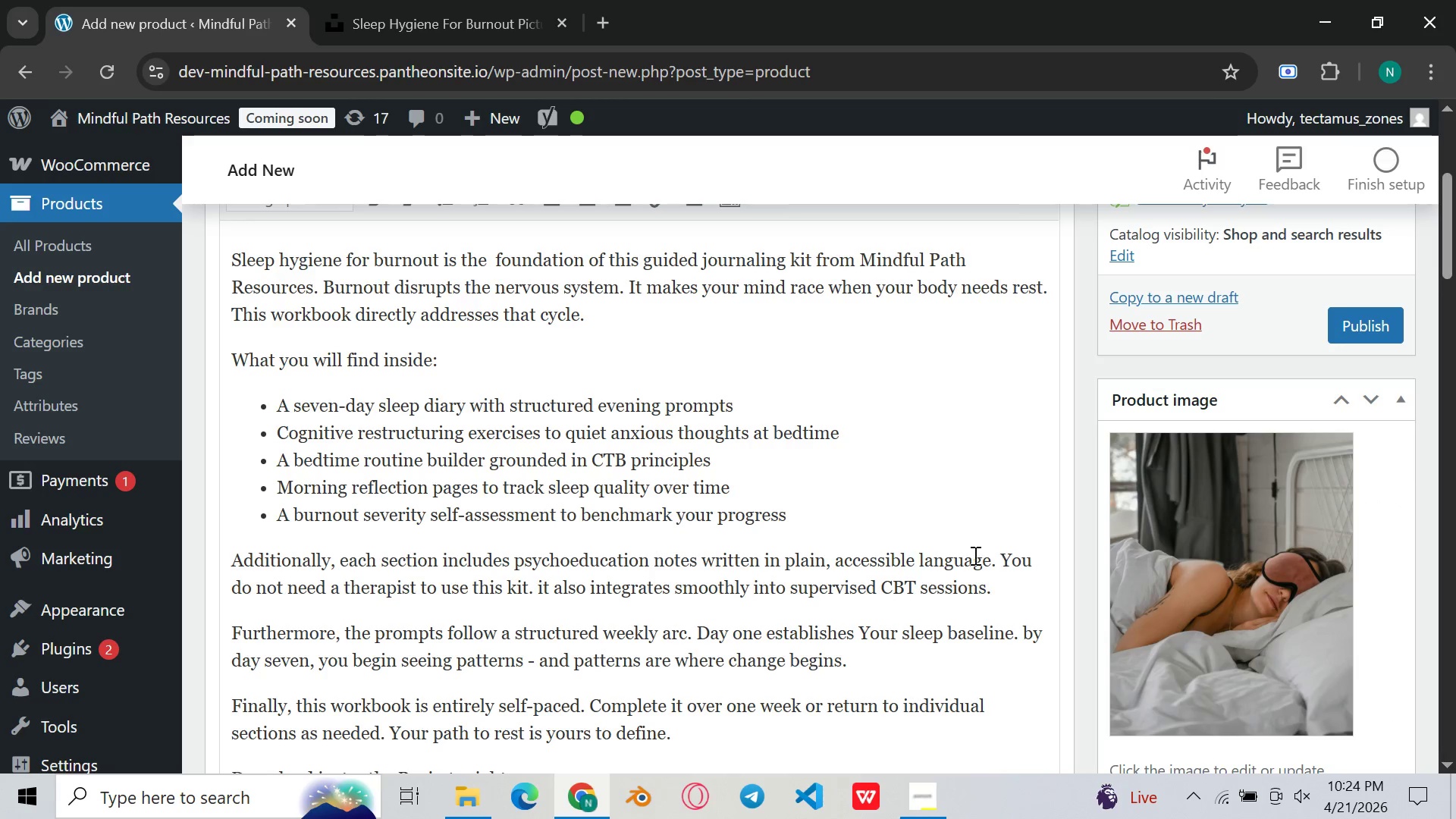 
scroll: coordinate [829, 483], scroll_direction: down, amount: 8.0
 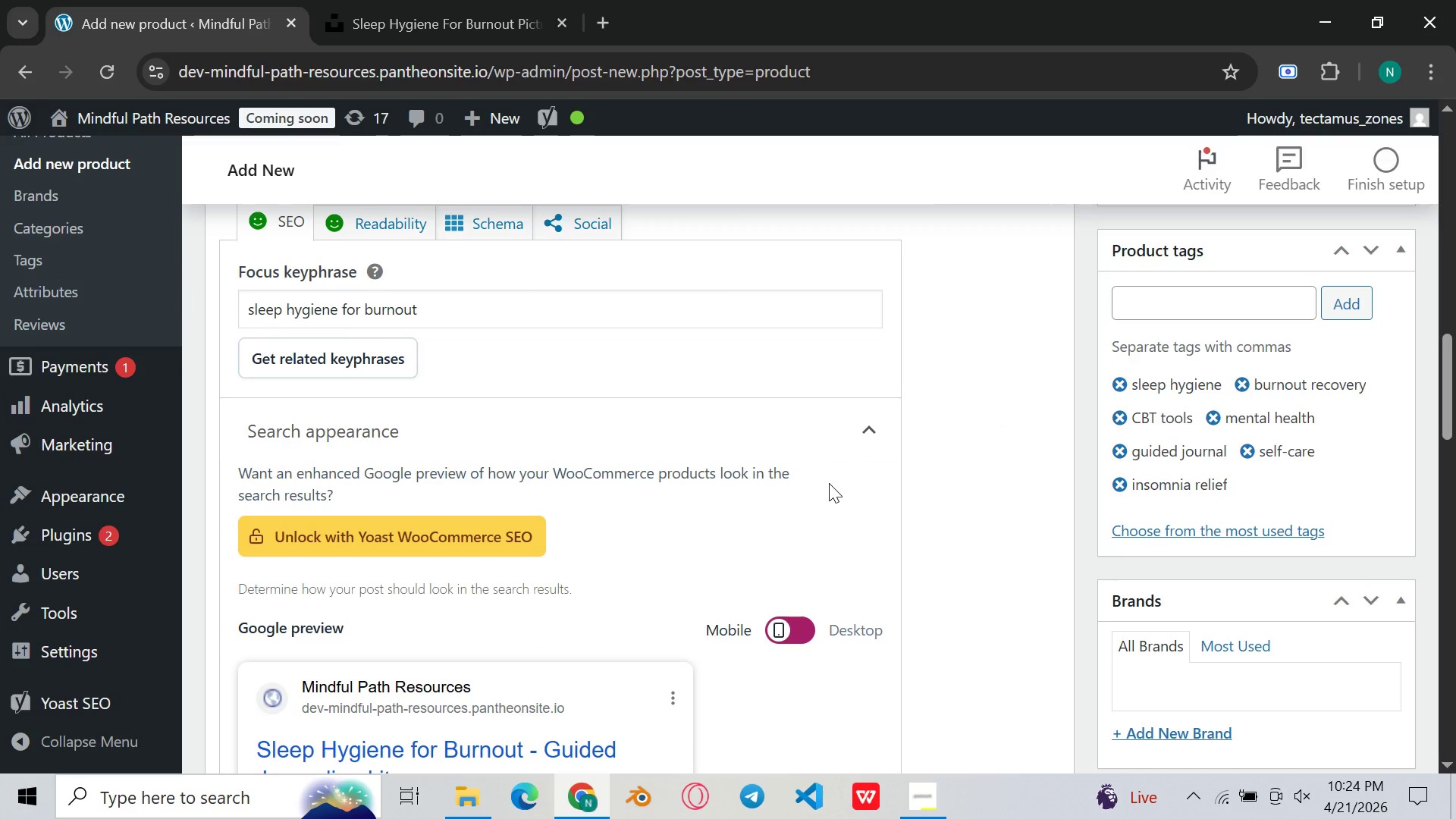 
scroll: coordinate [825, 479], scroll_direction: up, amount: 3.0
 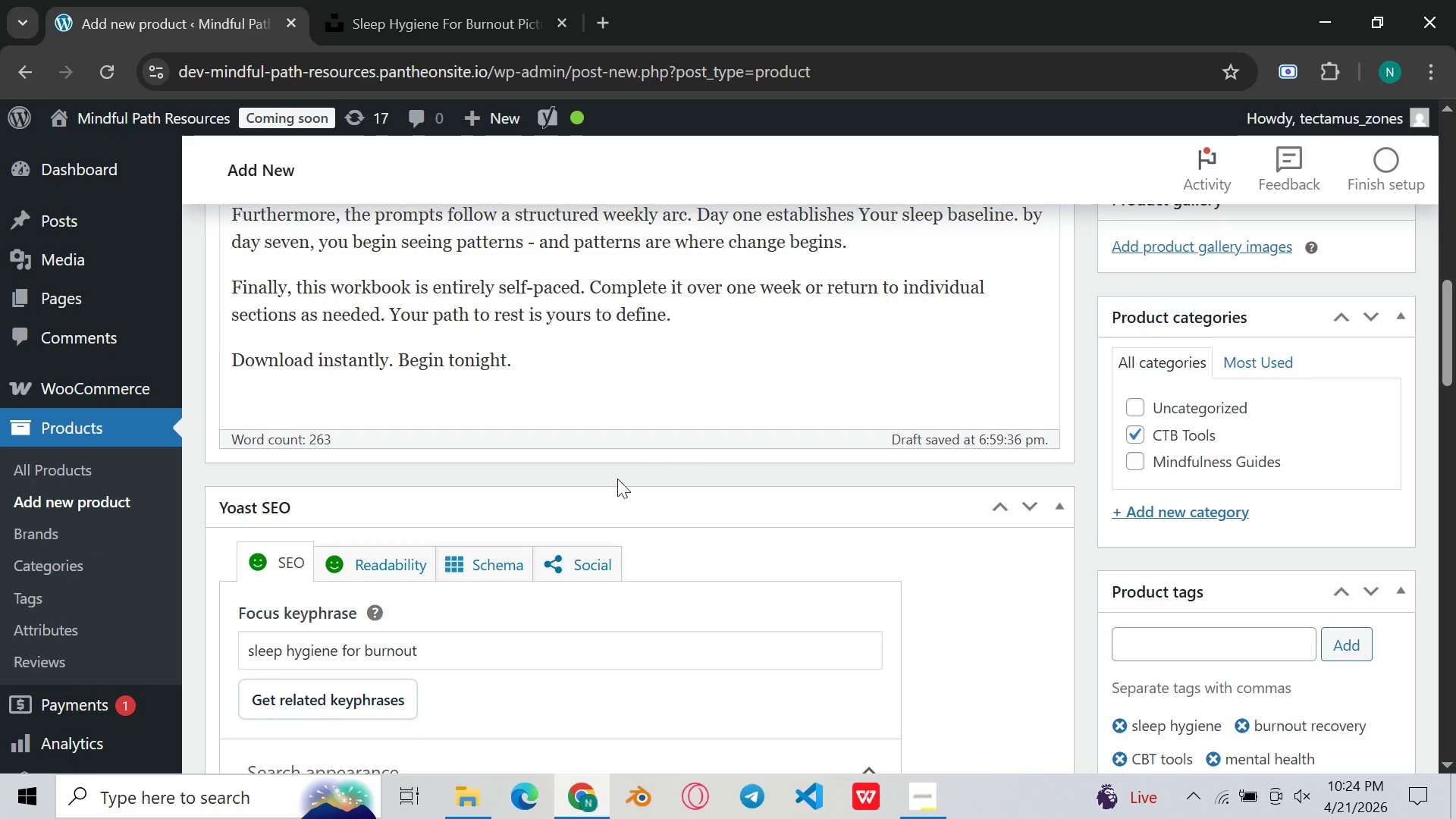 
scroll: coordinate [604, 444], scroll_direction: down, amount: 18.0
 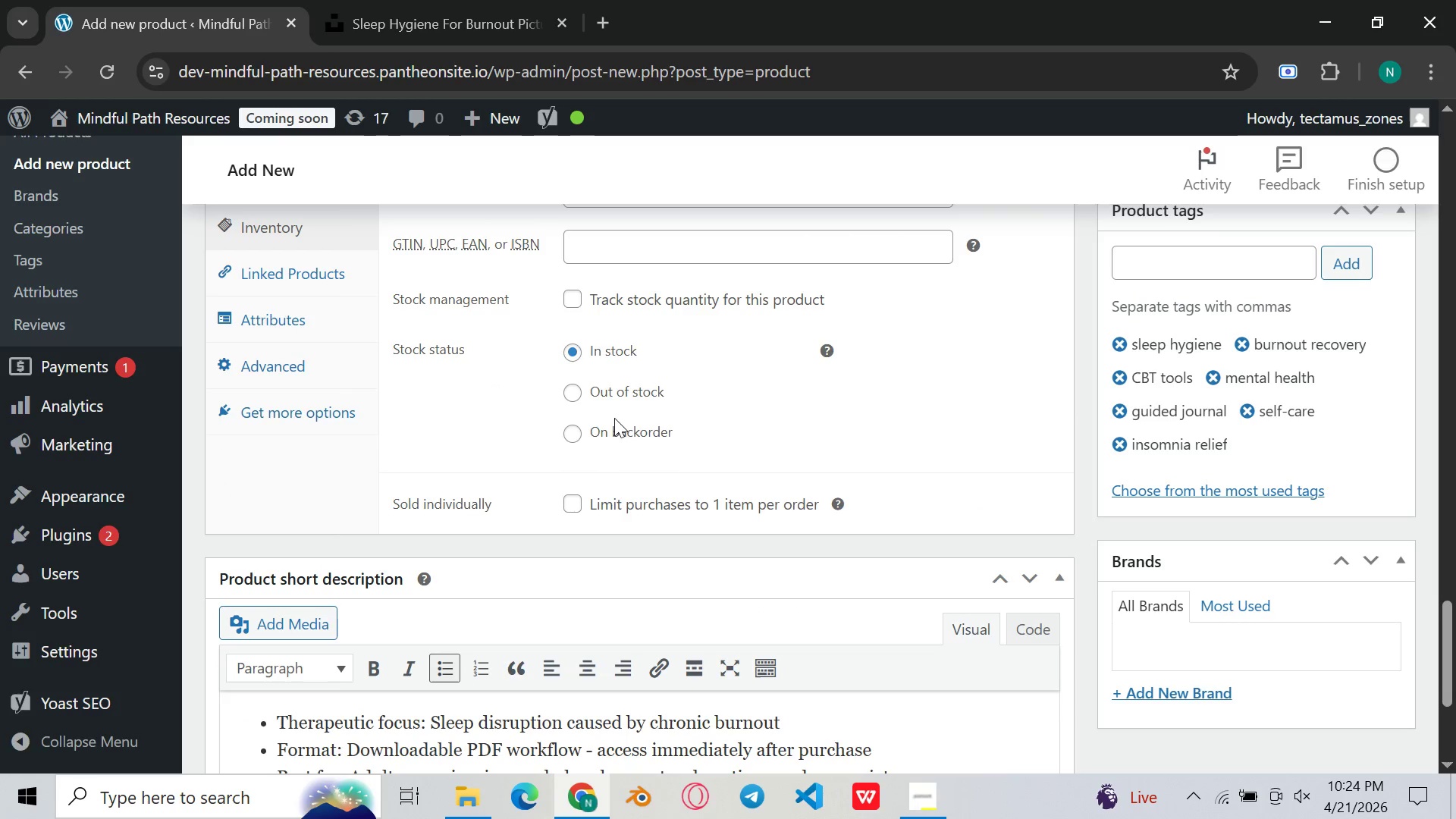 
scroll: coordinate [614, 420], scroll_direction: up, amount: 5.0
 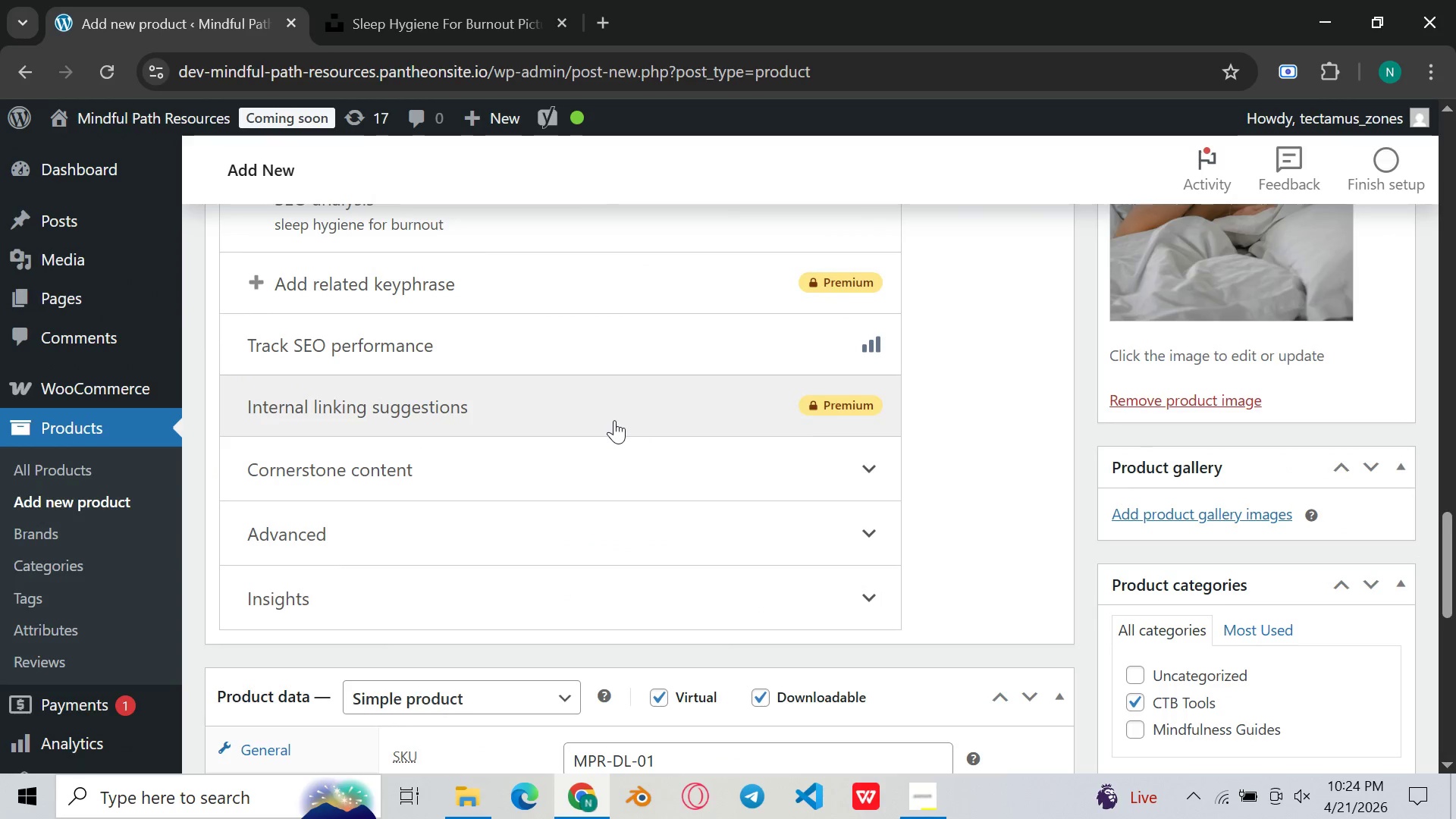 
scroll: coordinate [614, 420], scroll_direction: down, amount: 9.0
 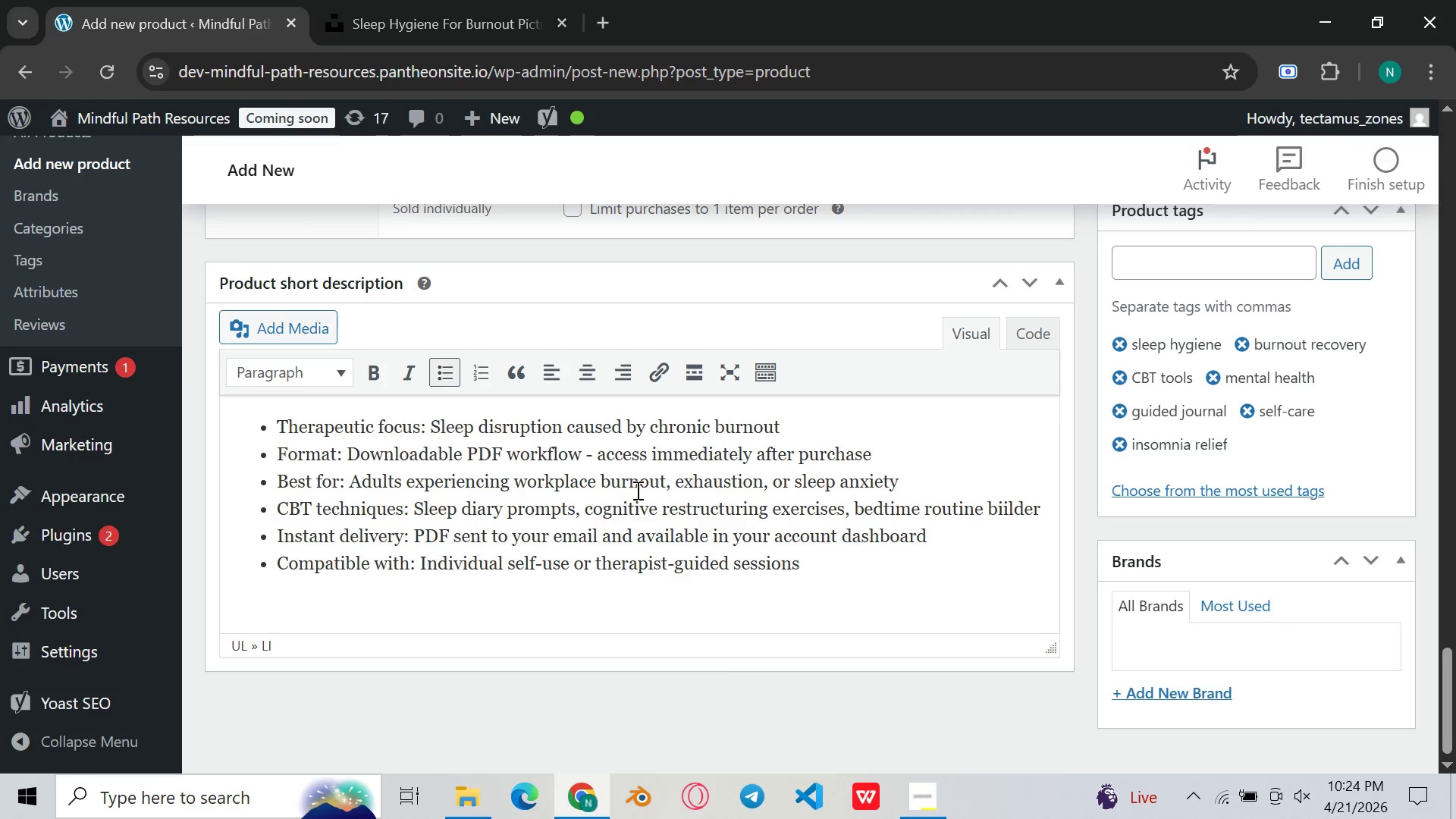 
left_click_drag(start_coordinate=[642, 494], to_coordinate=[636, 498])
 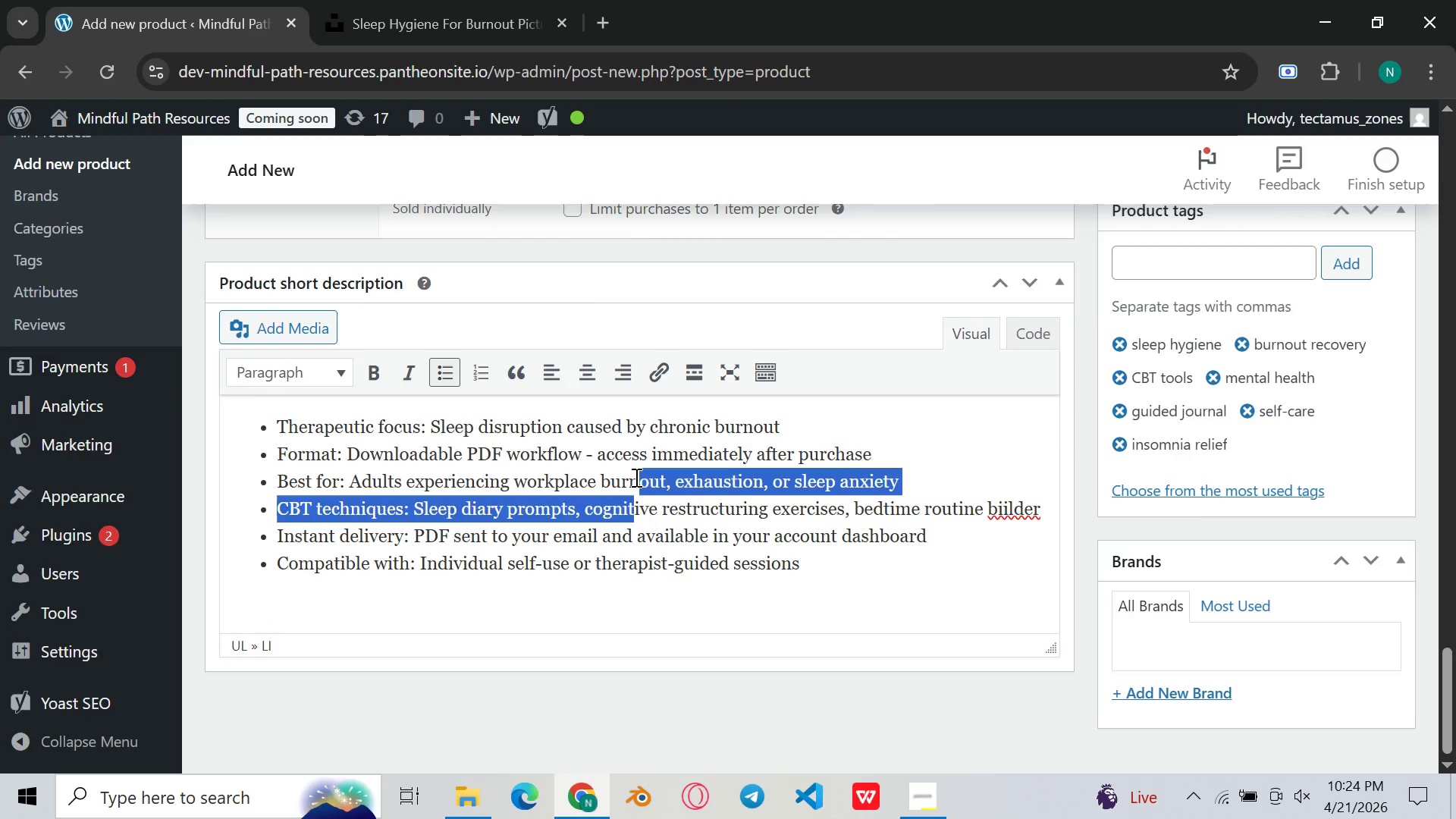 
scroll: coordinate [632, 469], scroll_direction: up, amount: 3.0
 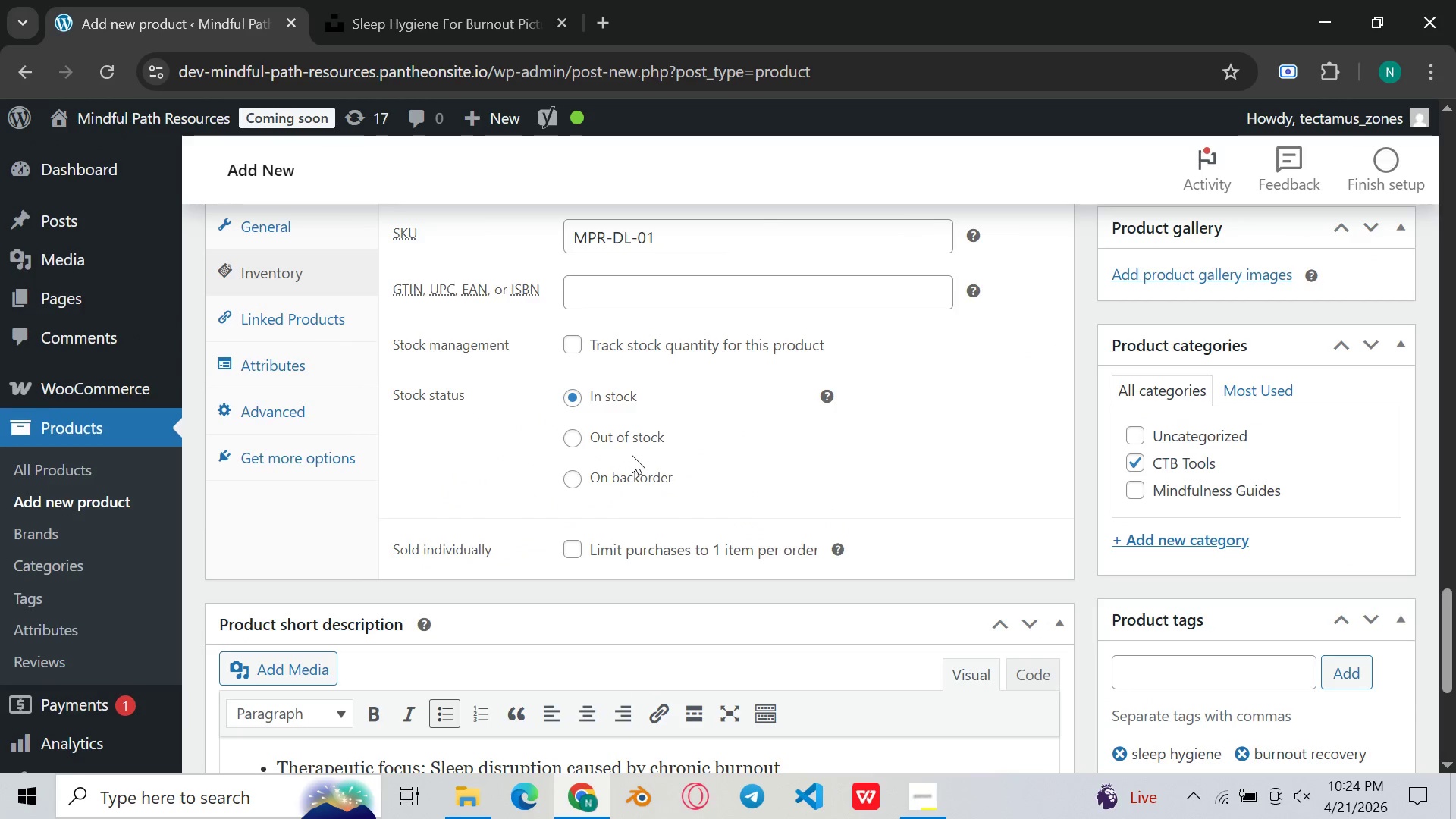 
left_click([632, 455])
 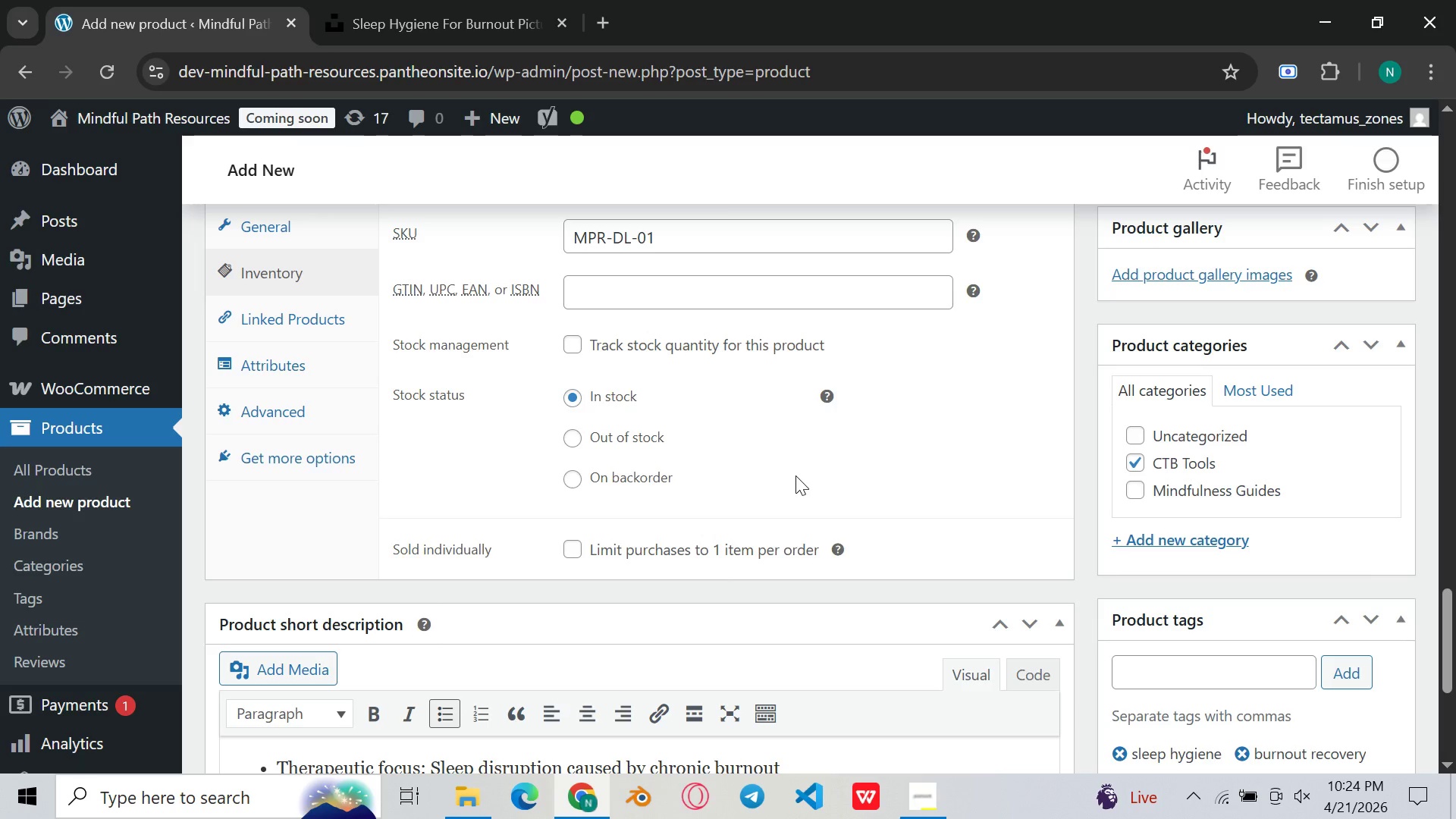 
scroll: coordinate [796, 475], scroll_direction: up, amount: 27.0
 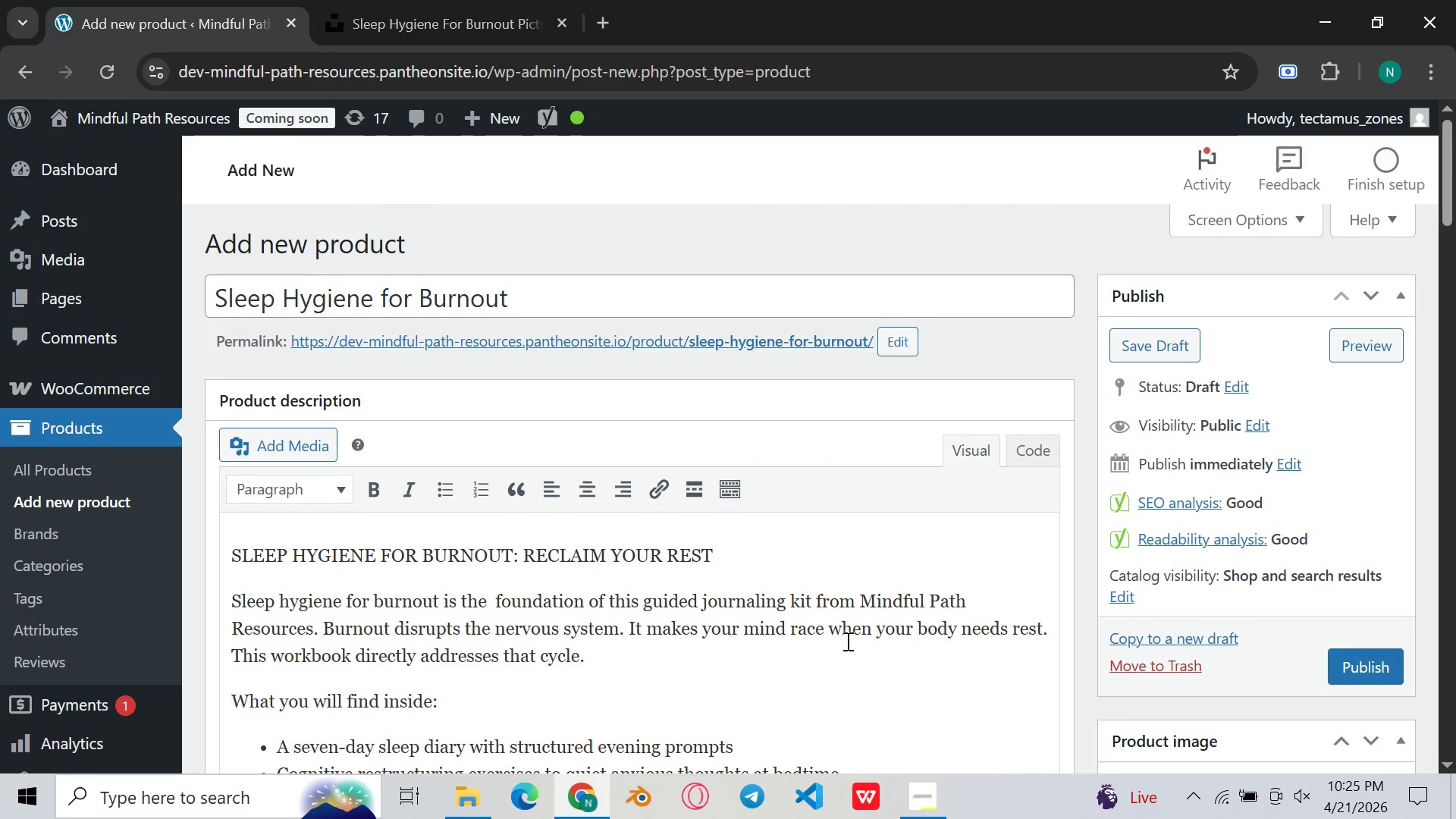 
scroll: coordinate [839, 627], scroll_direction: down, amount: 1.0
 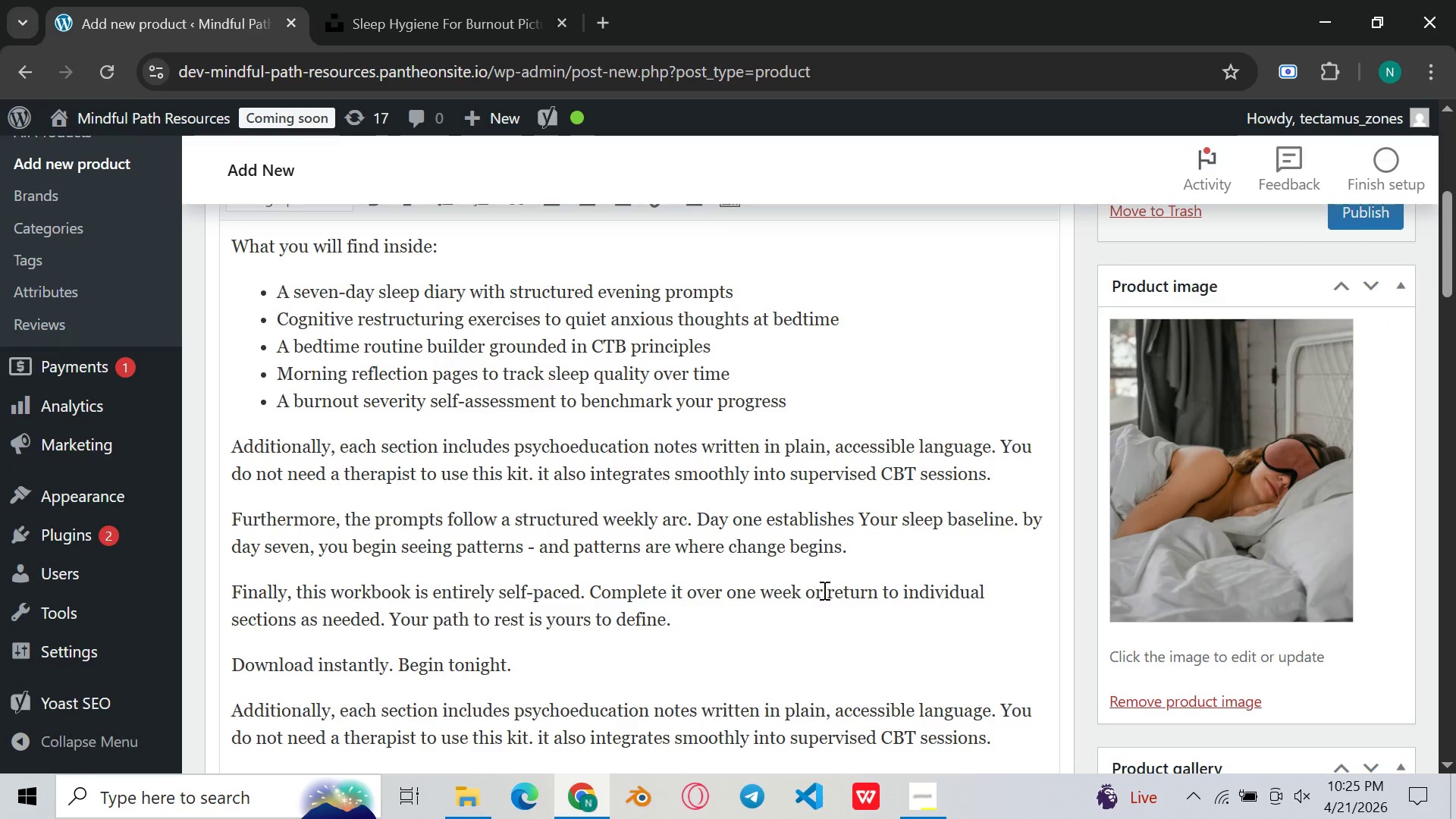 
left_click([823, 589])
 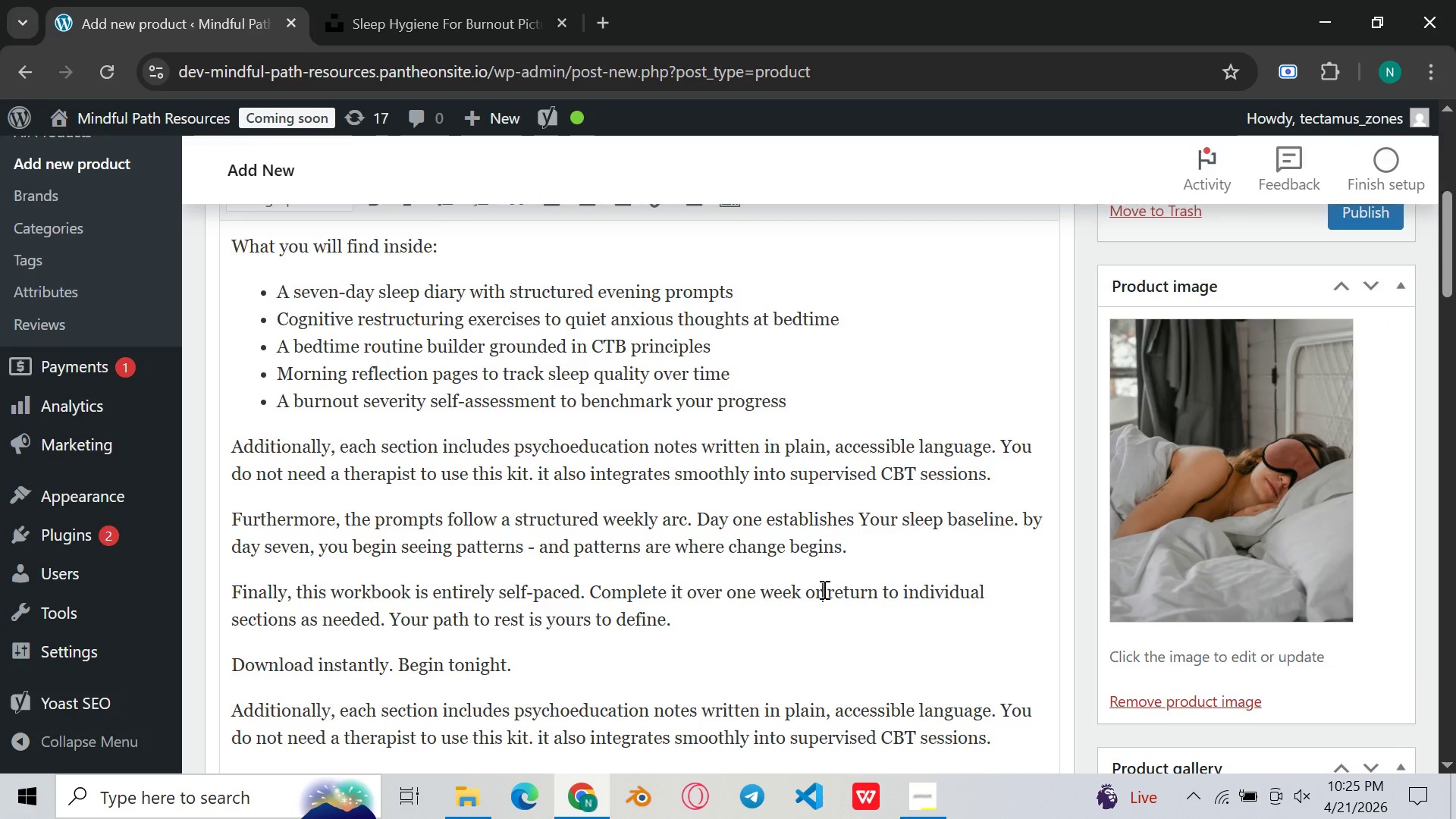 
scroll: coordinate [823, 589], scroll_direction: up, amount: 2.0
 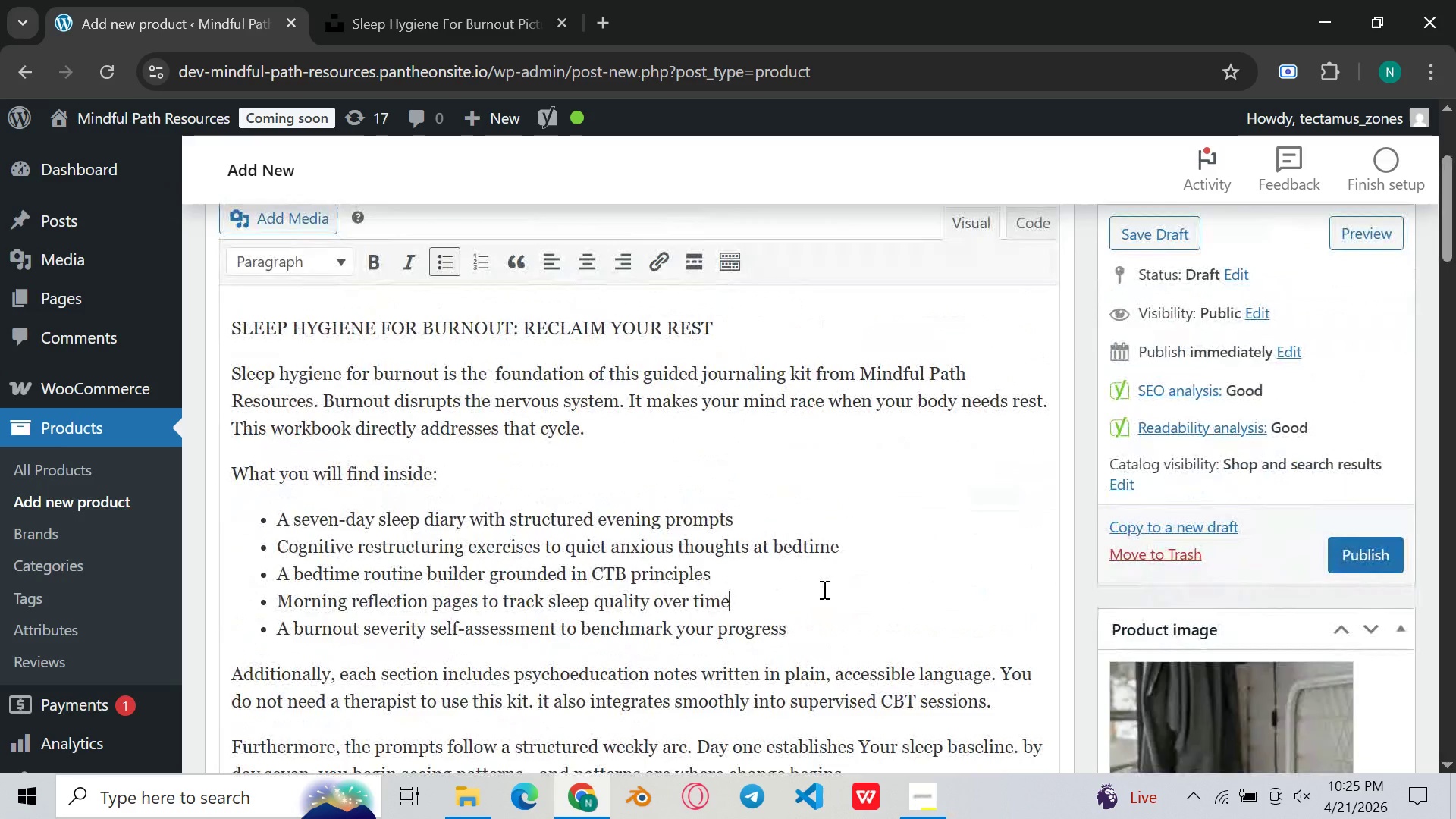 
left_click([823, 589])
 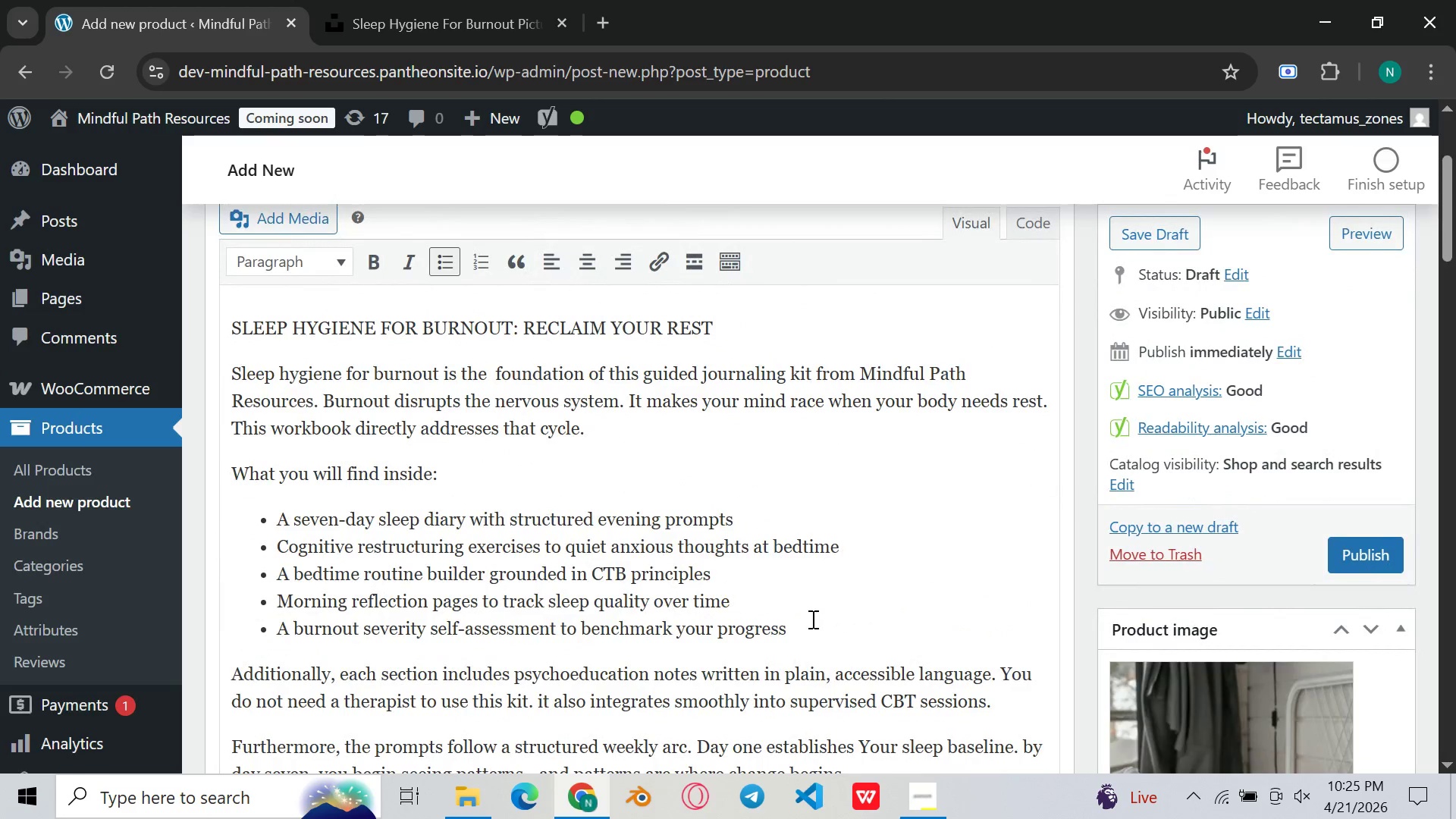 
left_click([811, 620])
 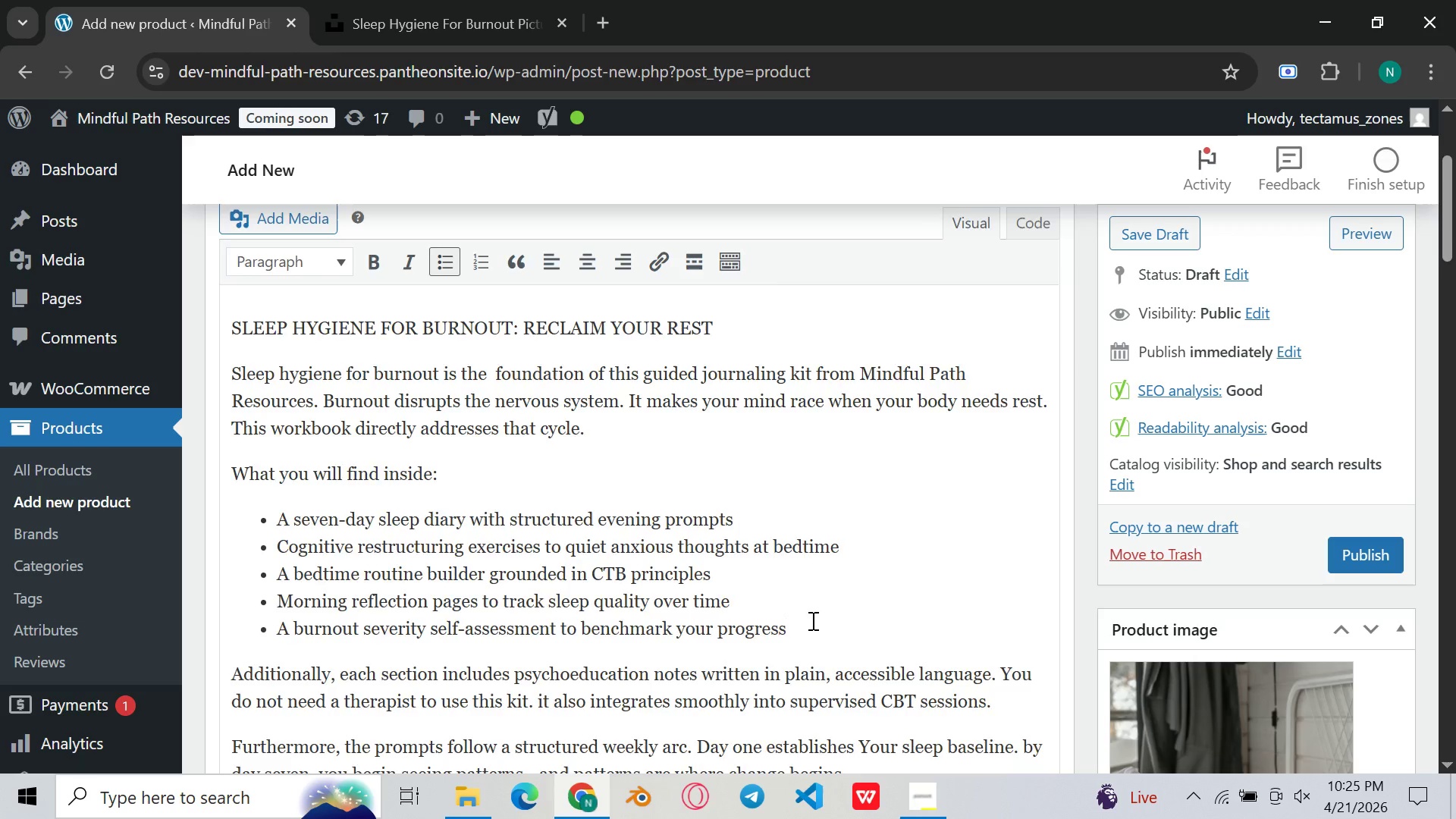 
scroll: coordinate [811, 620], scroll_direction: up, amount: 4.0
 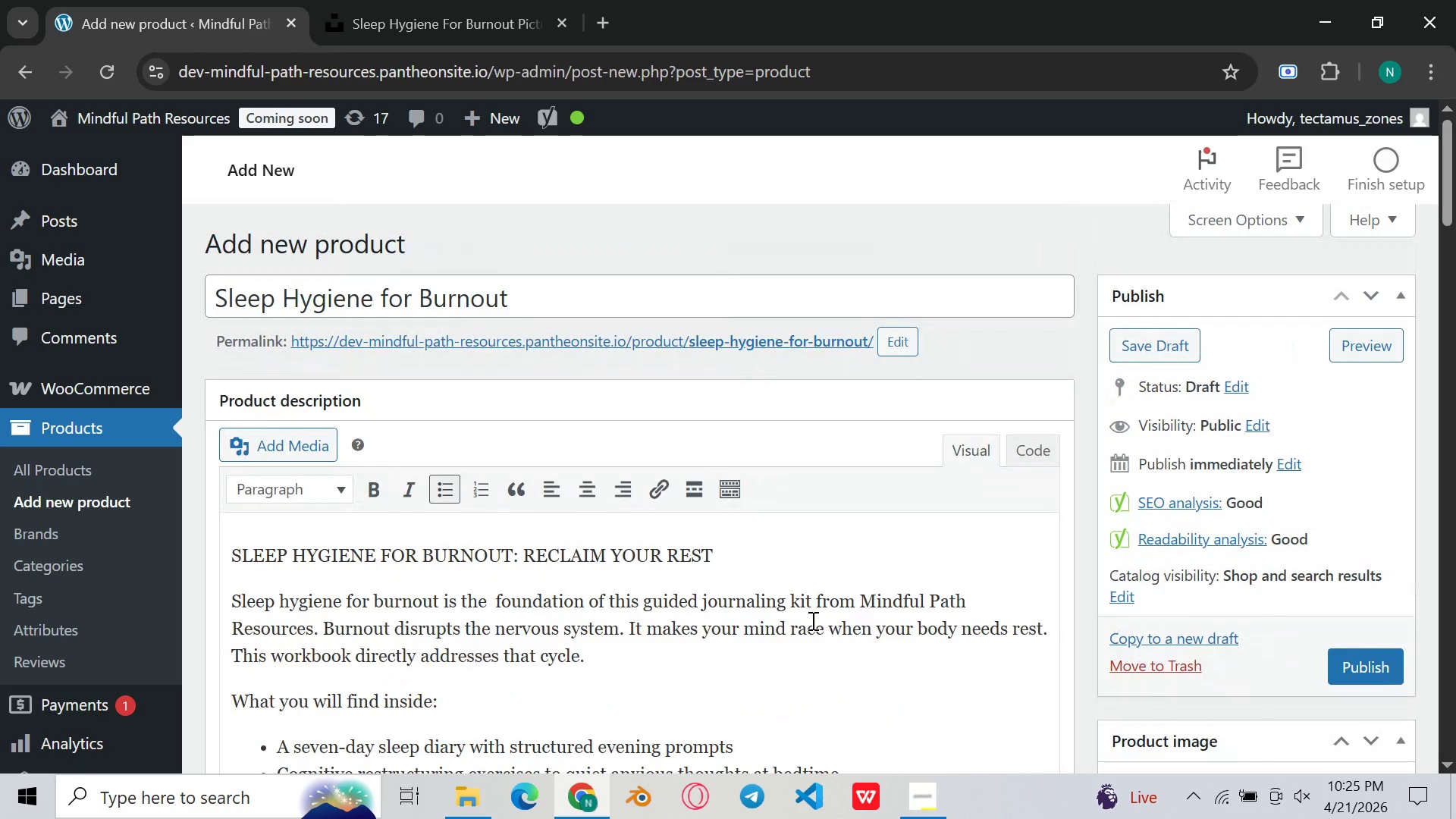 
left_click([811, 620])
 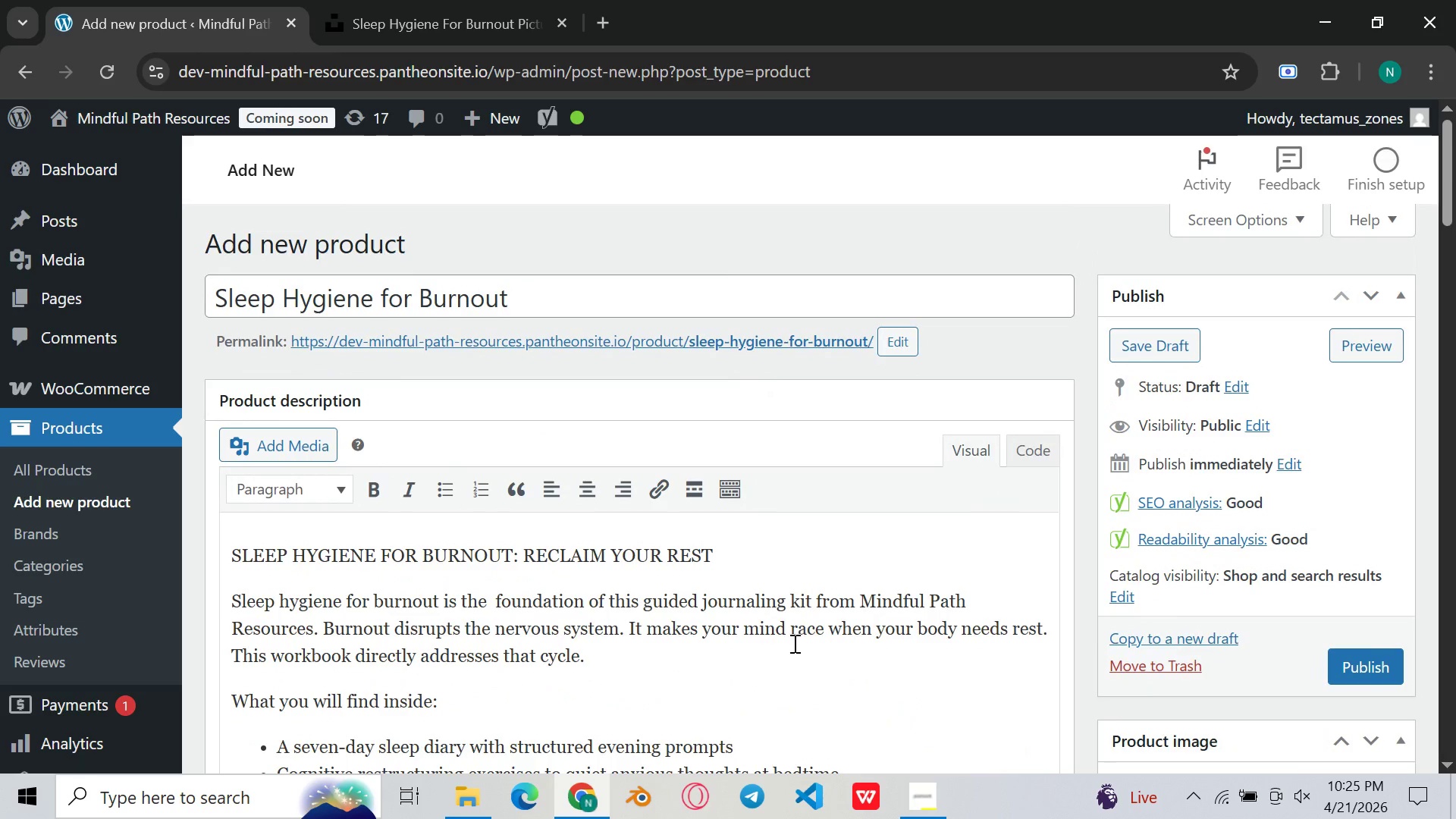 
left_click([793, 643])
 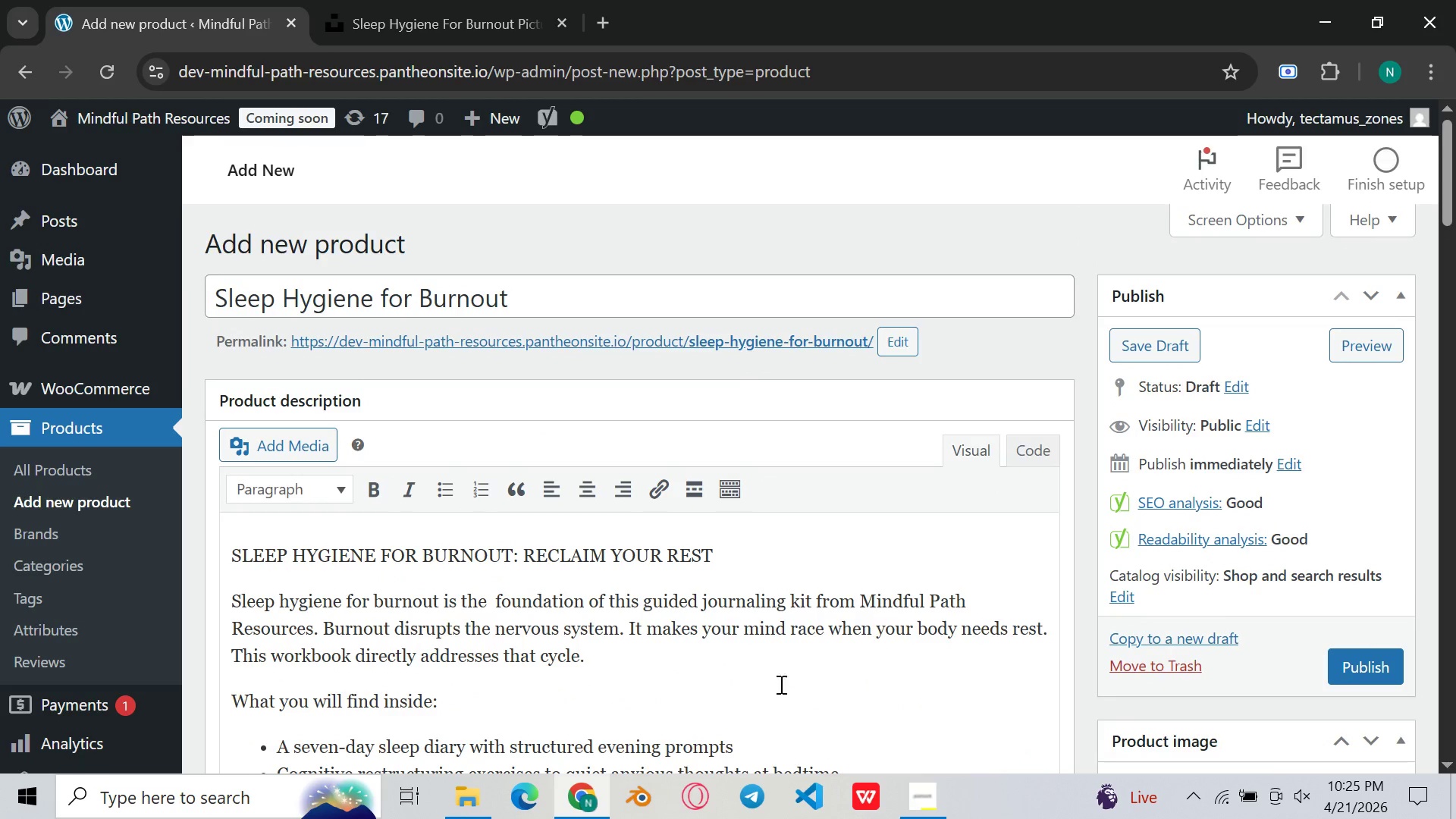 
left_click([773, 688])
 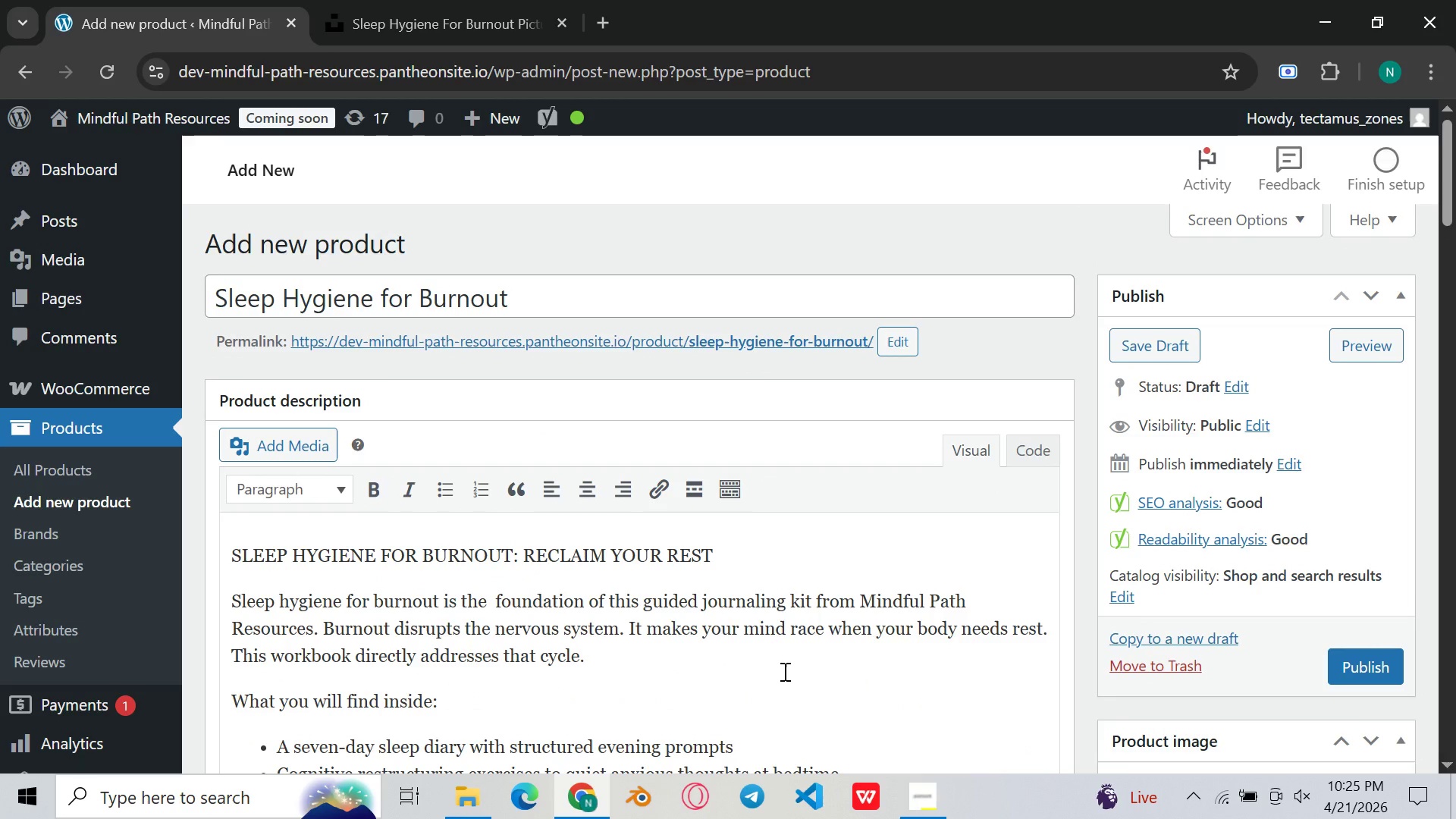 
wait(7.77)
 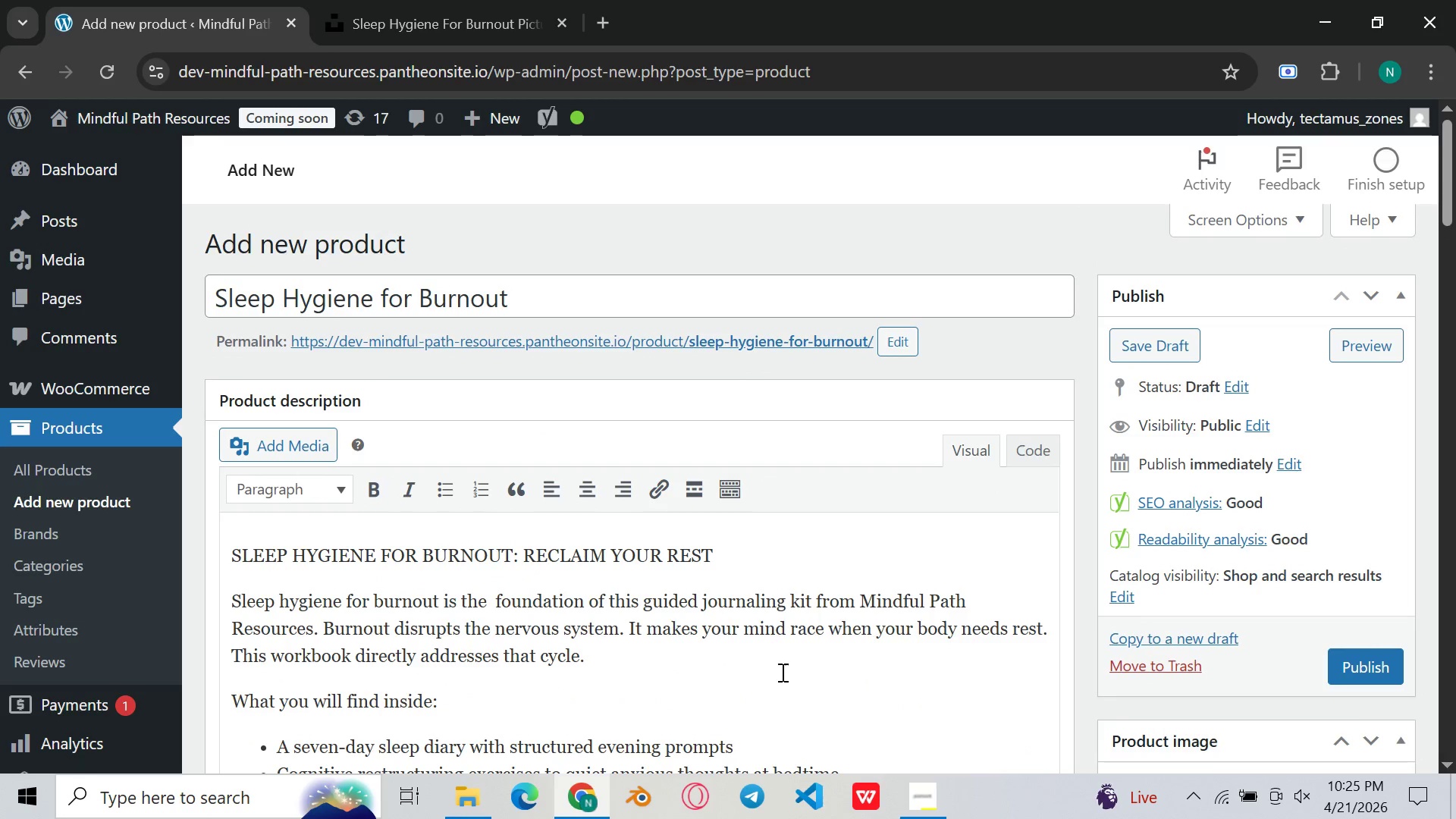 
scroll: coordinate [785, 671], scroll_direction: down, amount: 1.0
 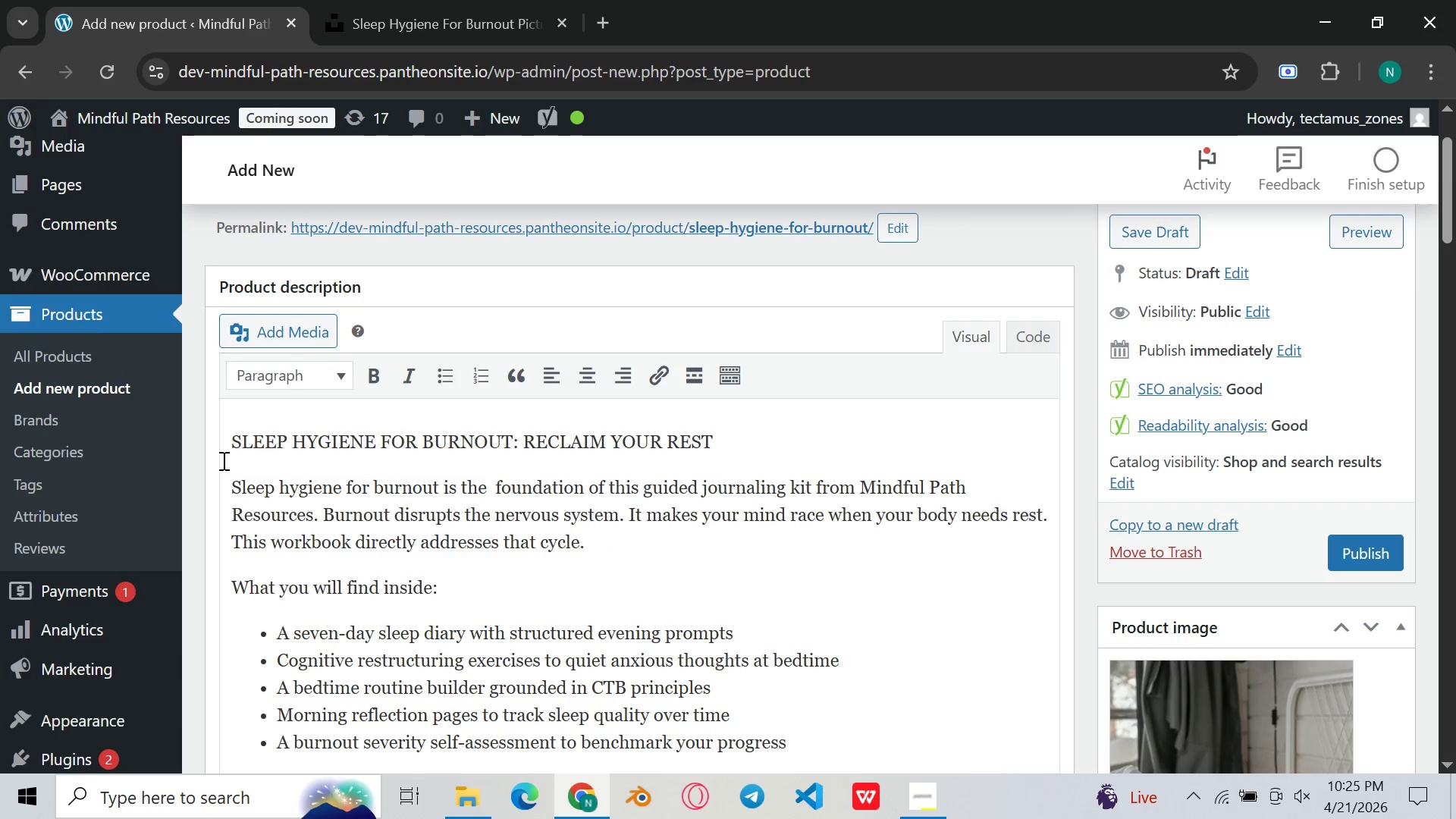 
left_click([230, 442])
 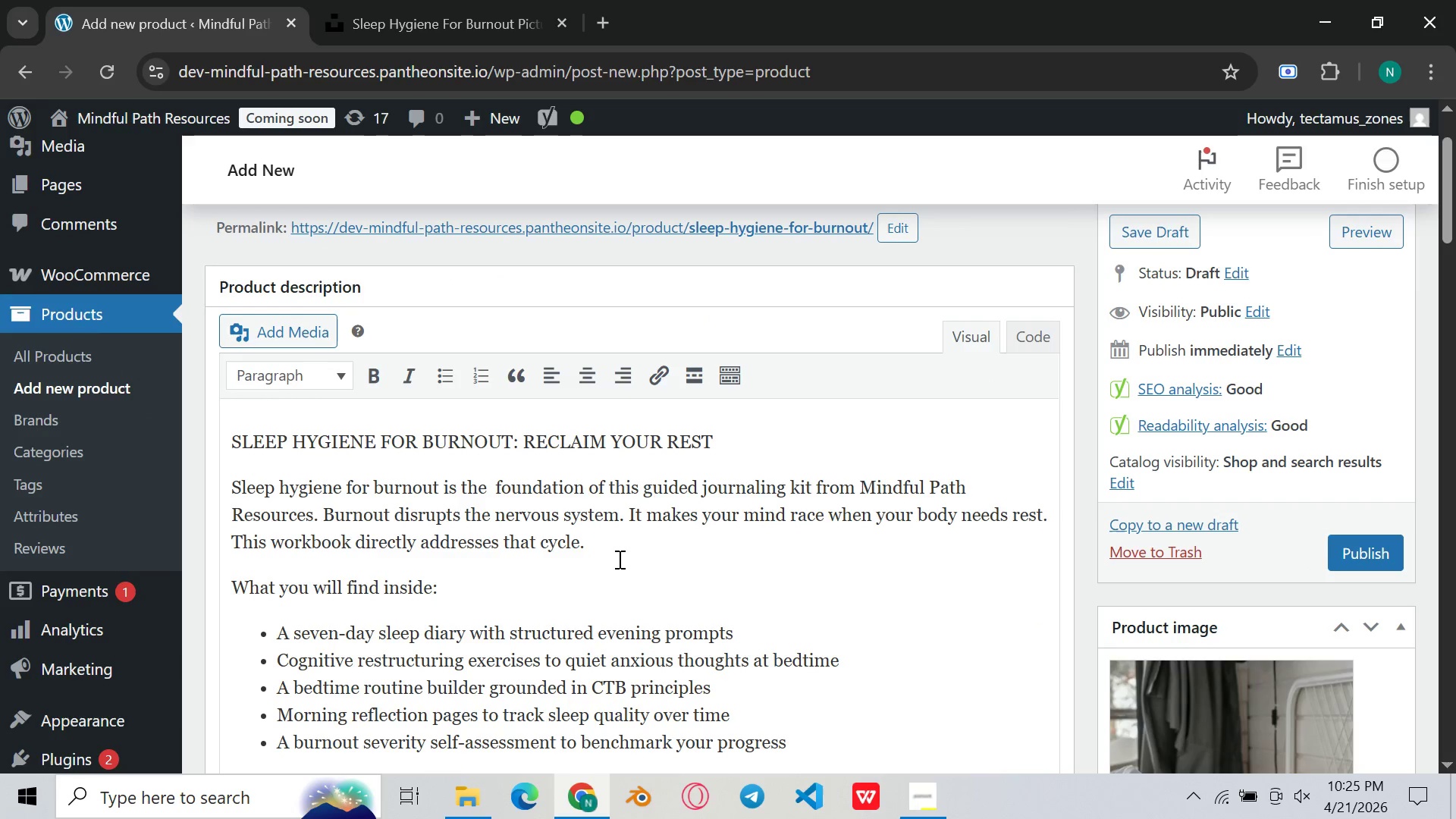 
scroll: coordinate [618, 559], scroll_direction: down, amount: 3.0
 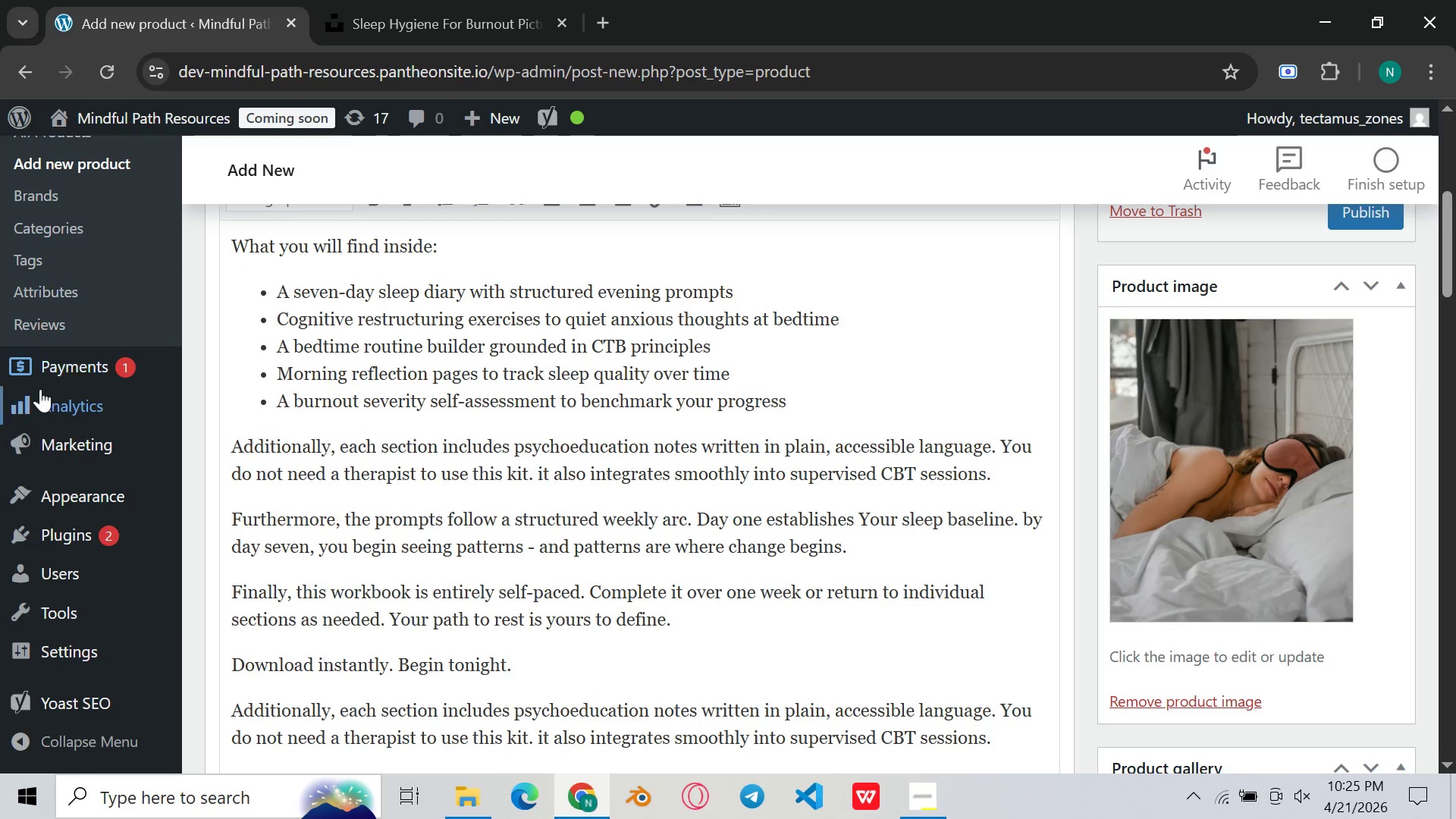 
scroll: coordinate [444, 400], scroll_direction: up, amount: 5.0
 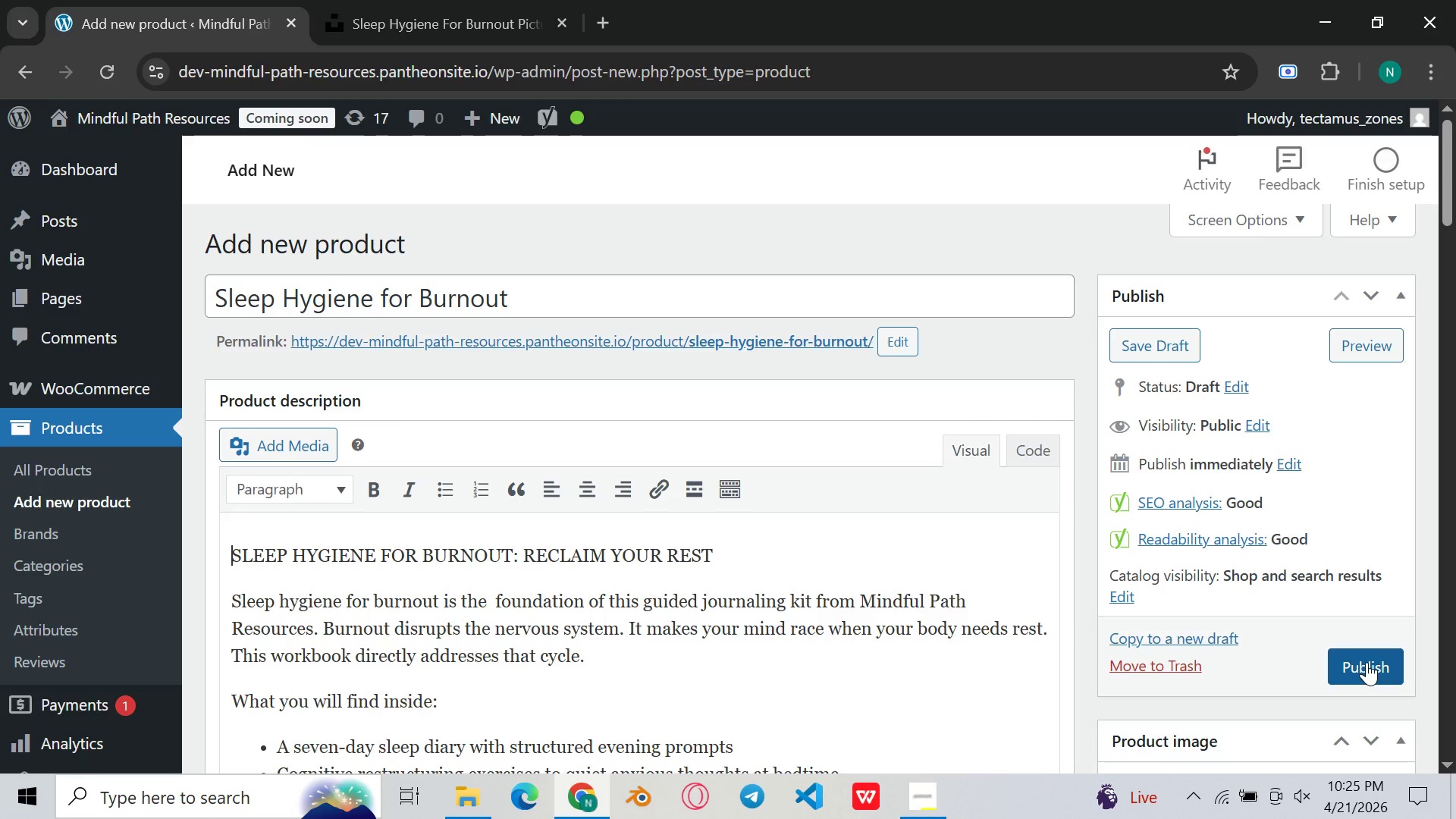 
scroll: coordinate [997, 588], scroll_direction: down, amount: 16.0
 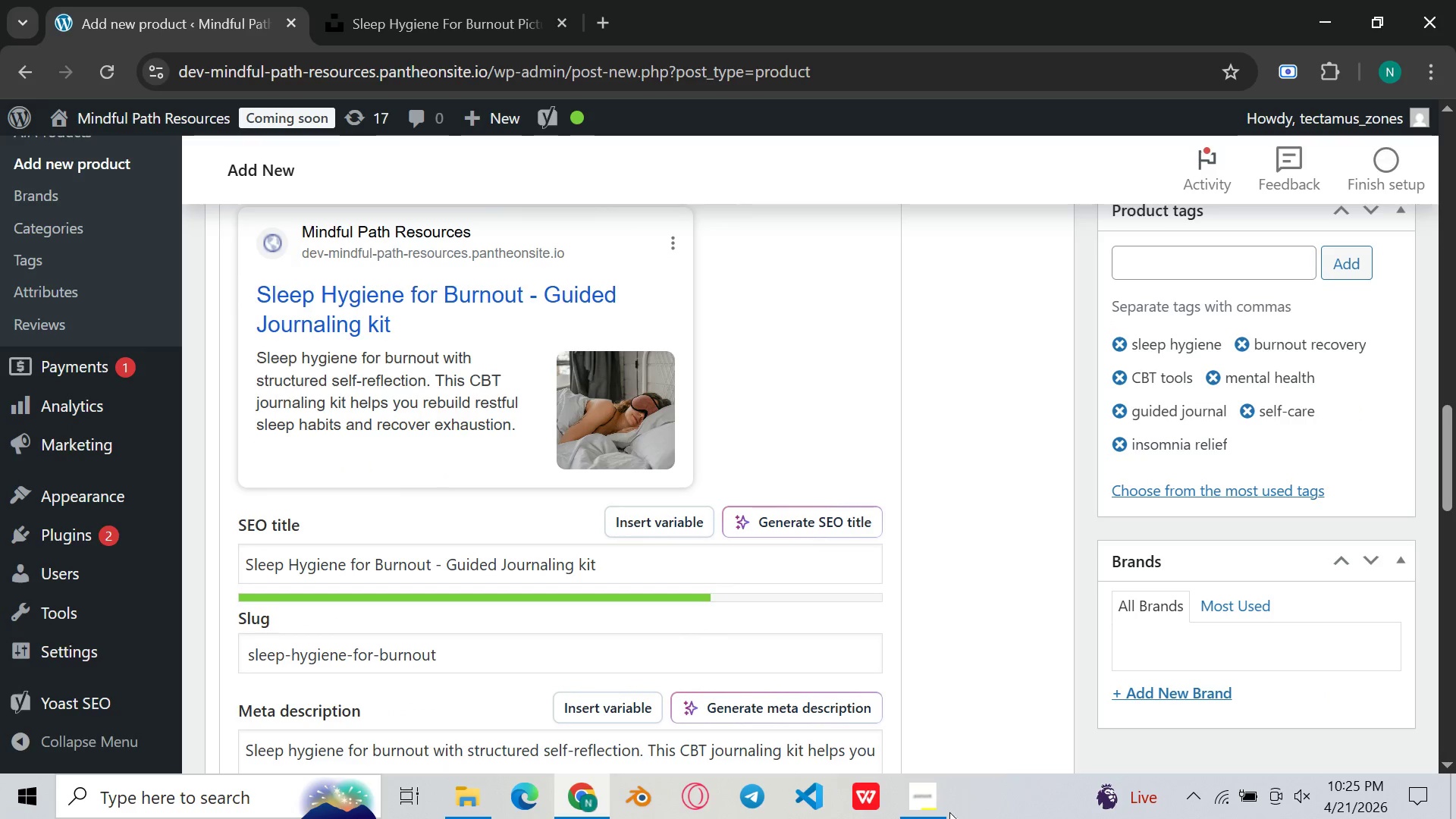 
left_click([936, 817])